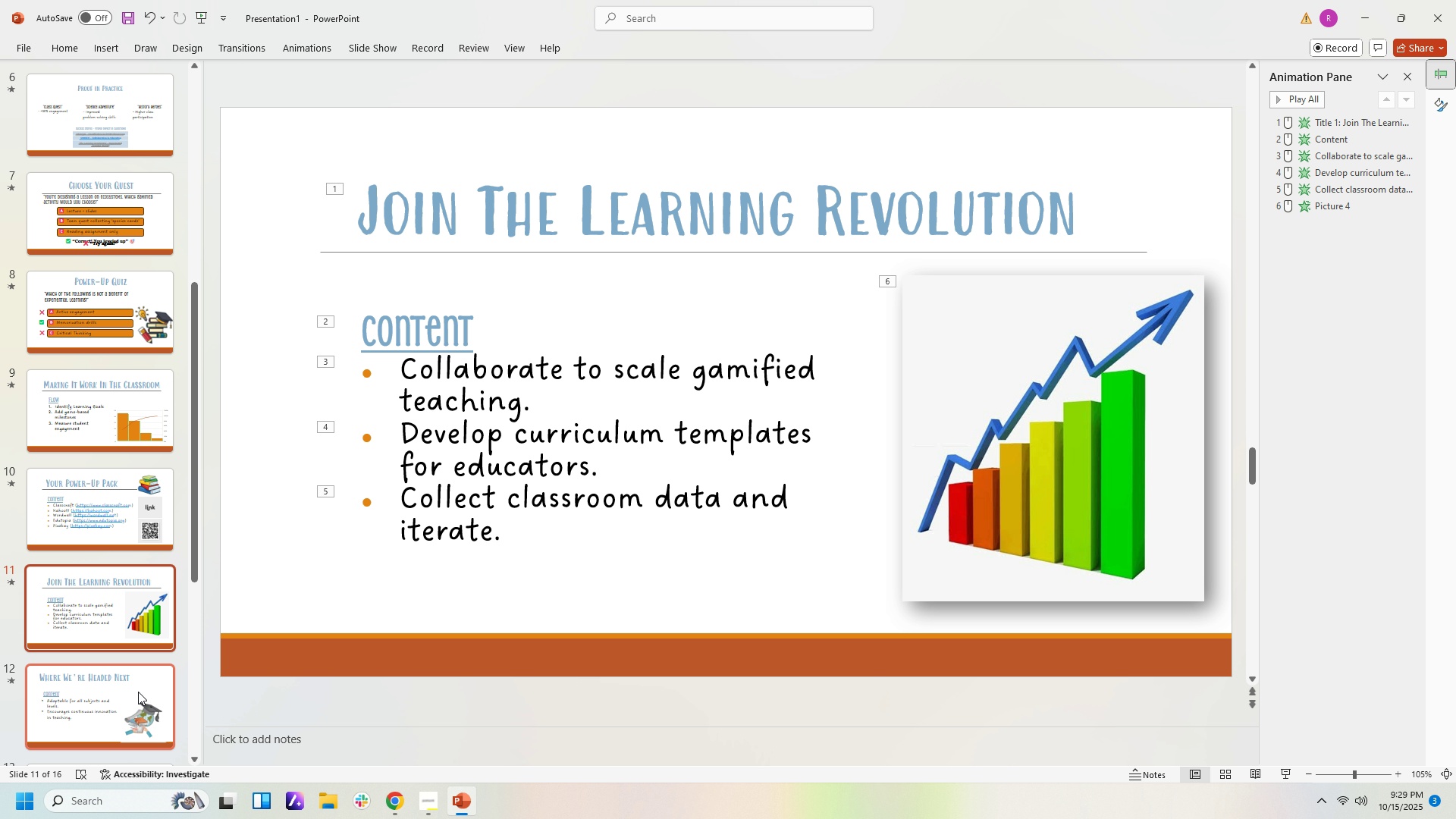 
left_click([141, 677])
 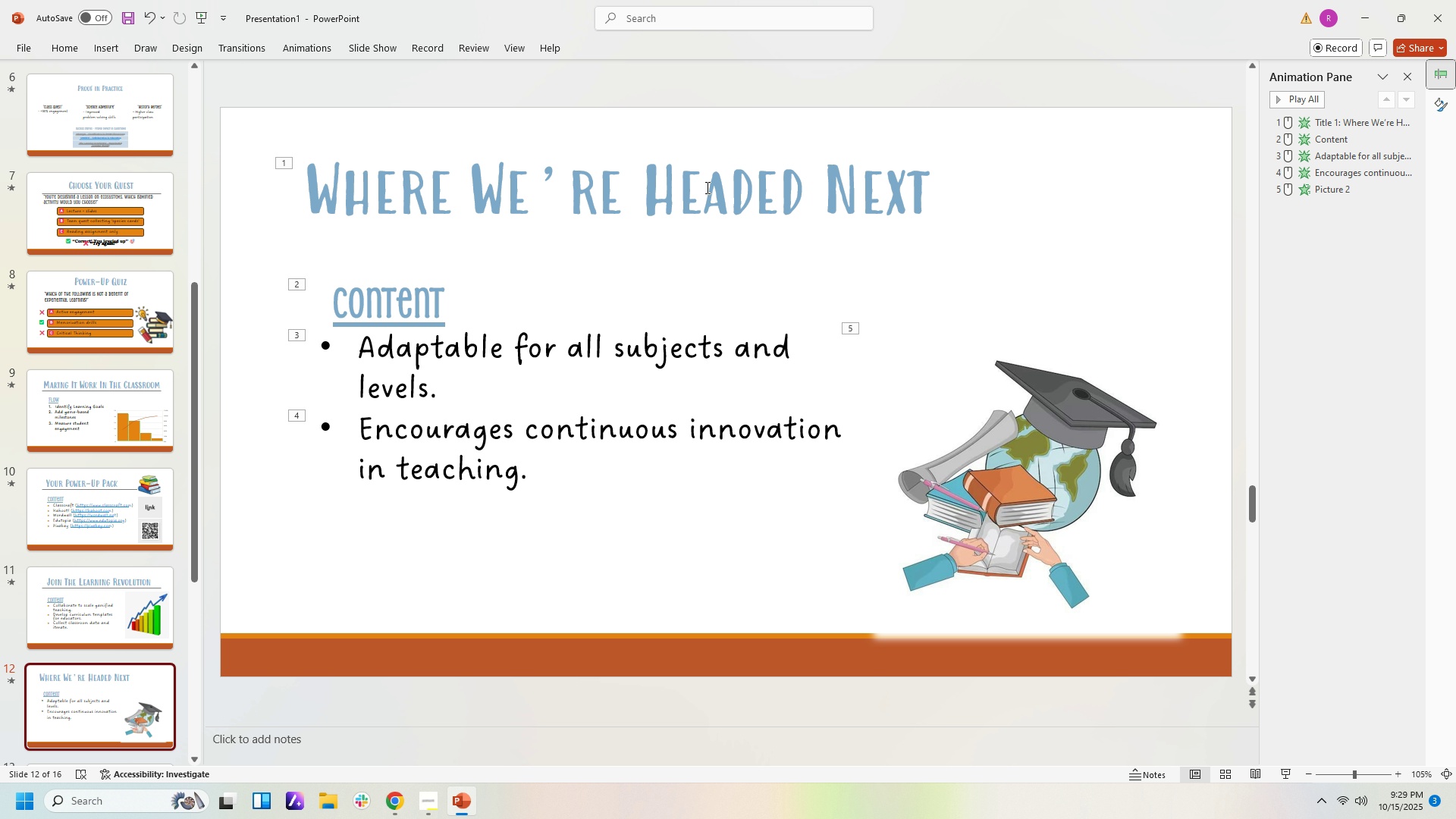 
left_click([688, 181])
 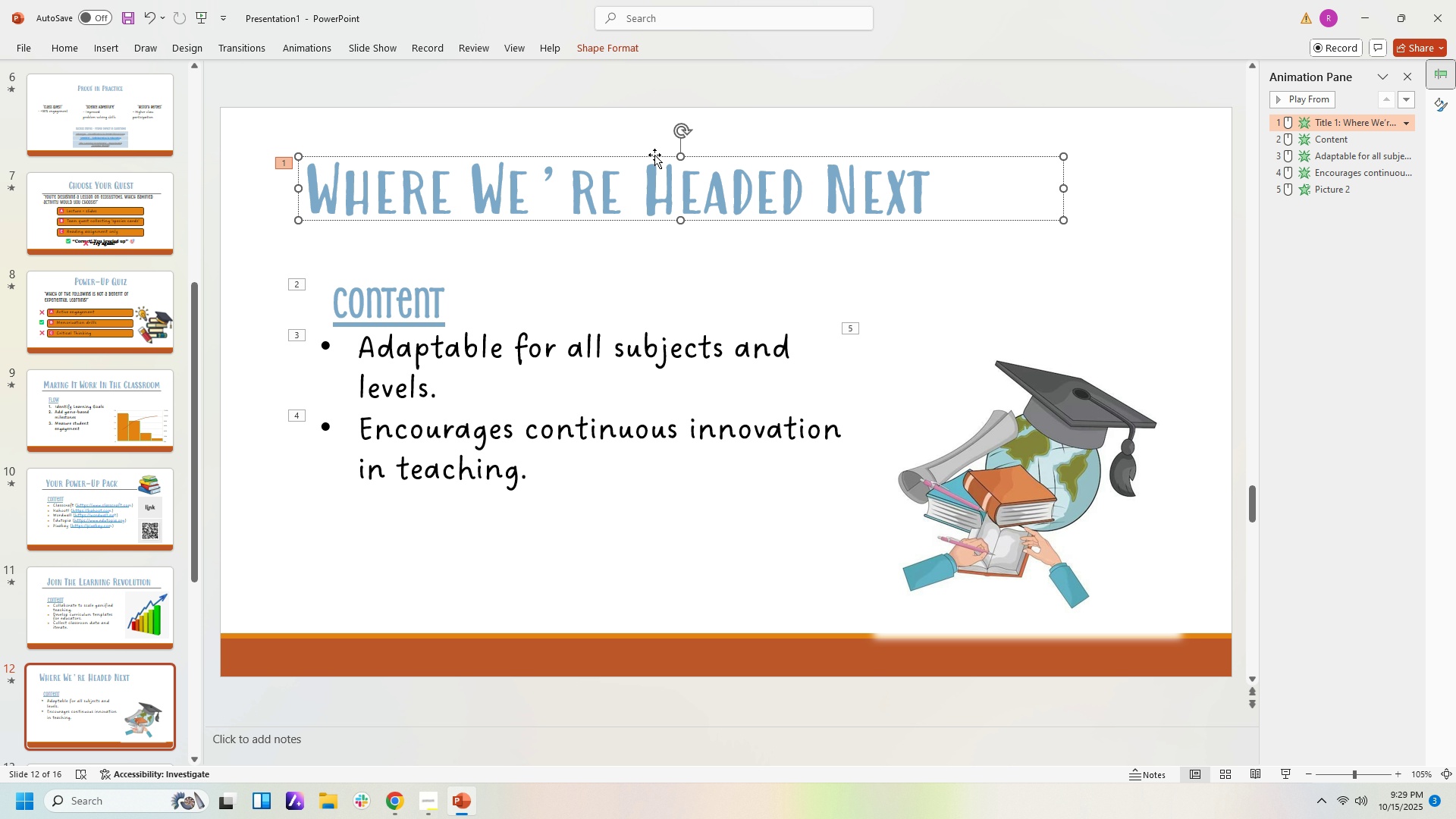 
left_click_drag(start_coordinate=[654, 155], to_coordinate=[686, 189])
 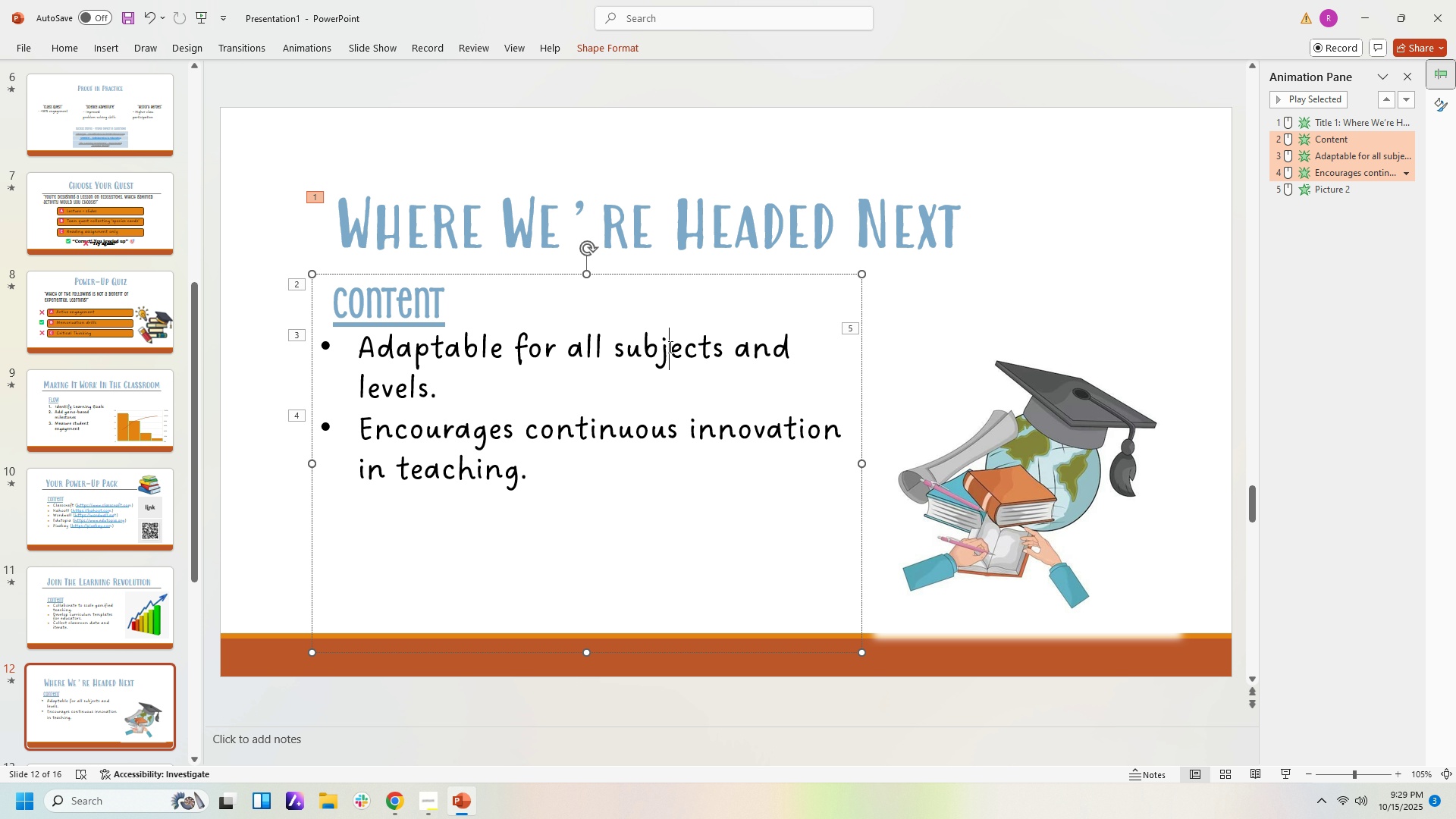 
left_click([669, 347])
 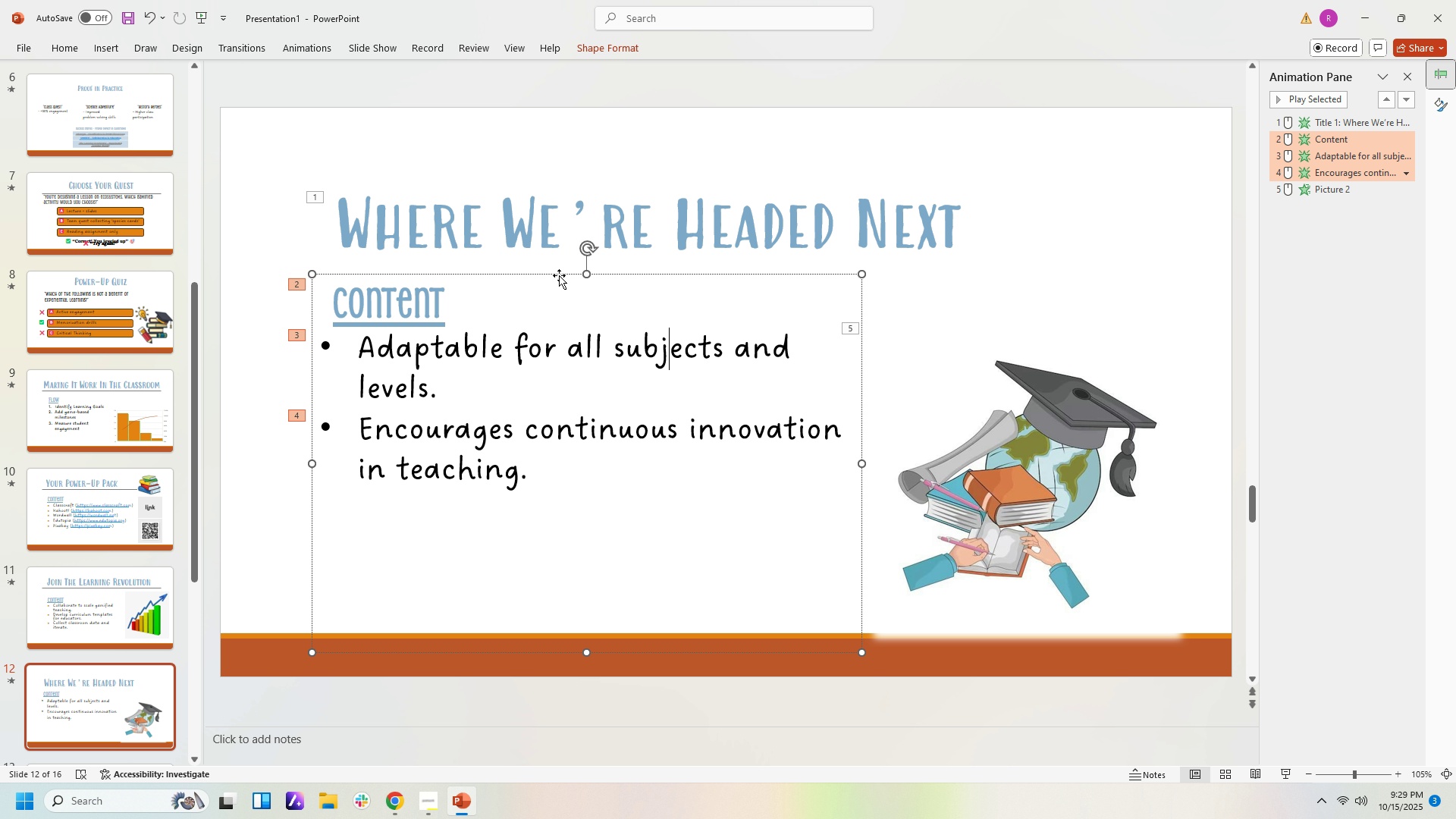 
left_click_drag(start_coordinate=[559, 275], to_coordinate=[595, 309])
 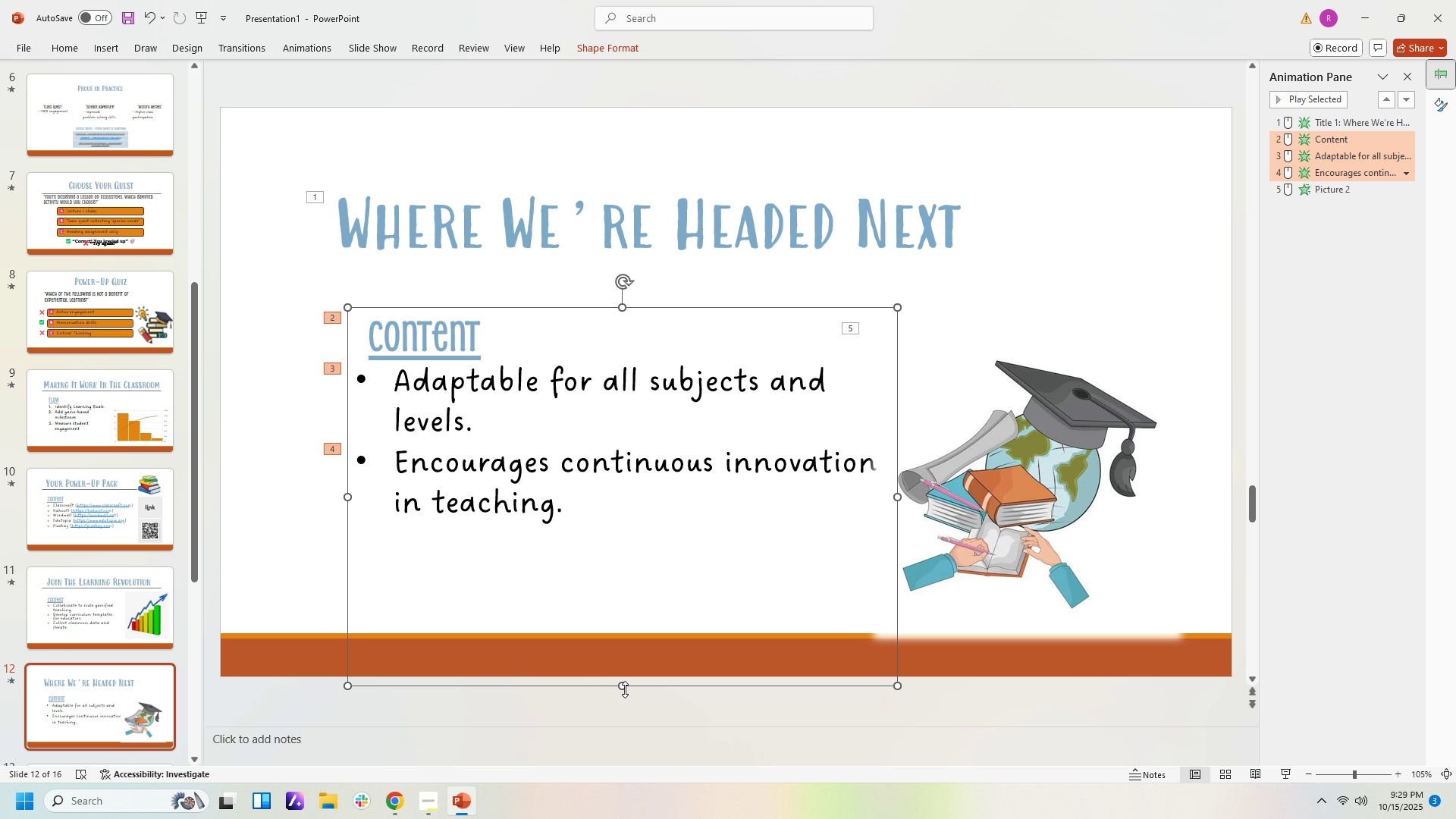 
left_click_drag(start_coordinate=[624, 689], to_coordinate=[637, 535])
 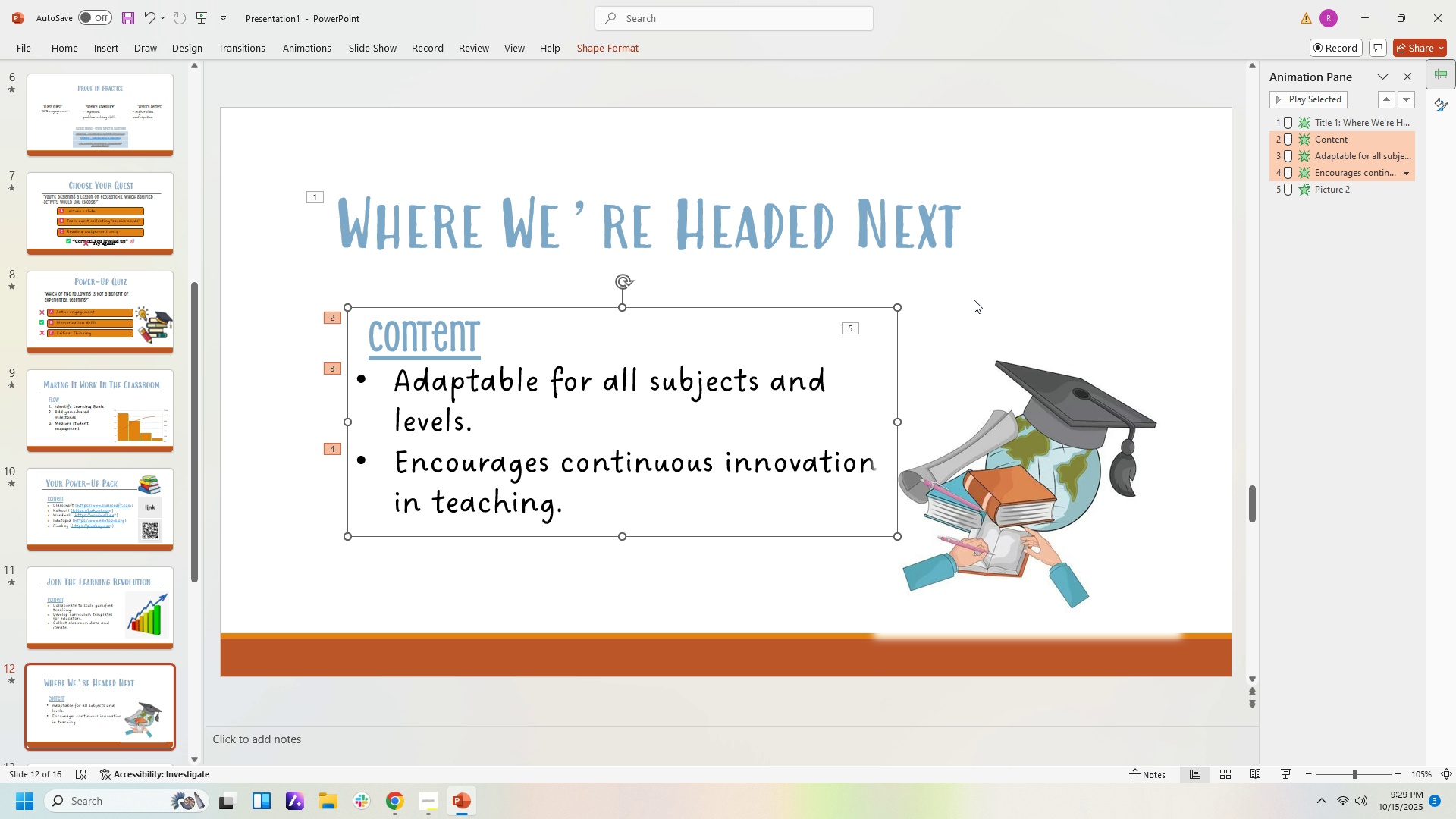 
left_click([974, 300])
 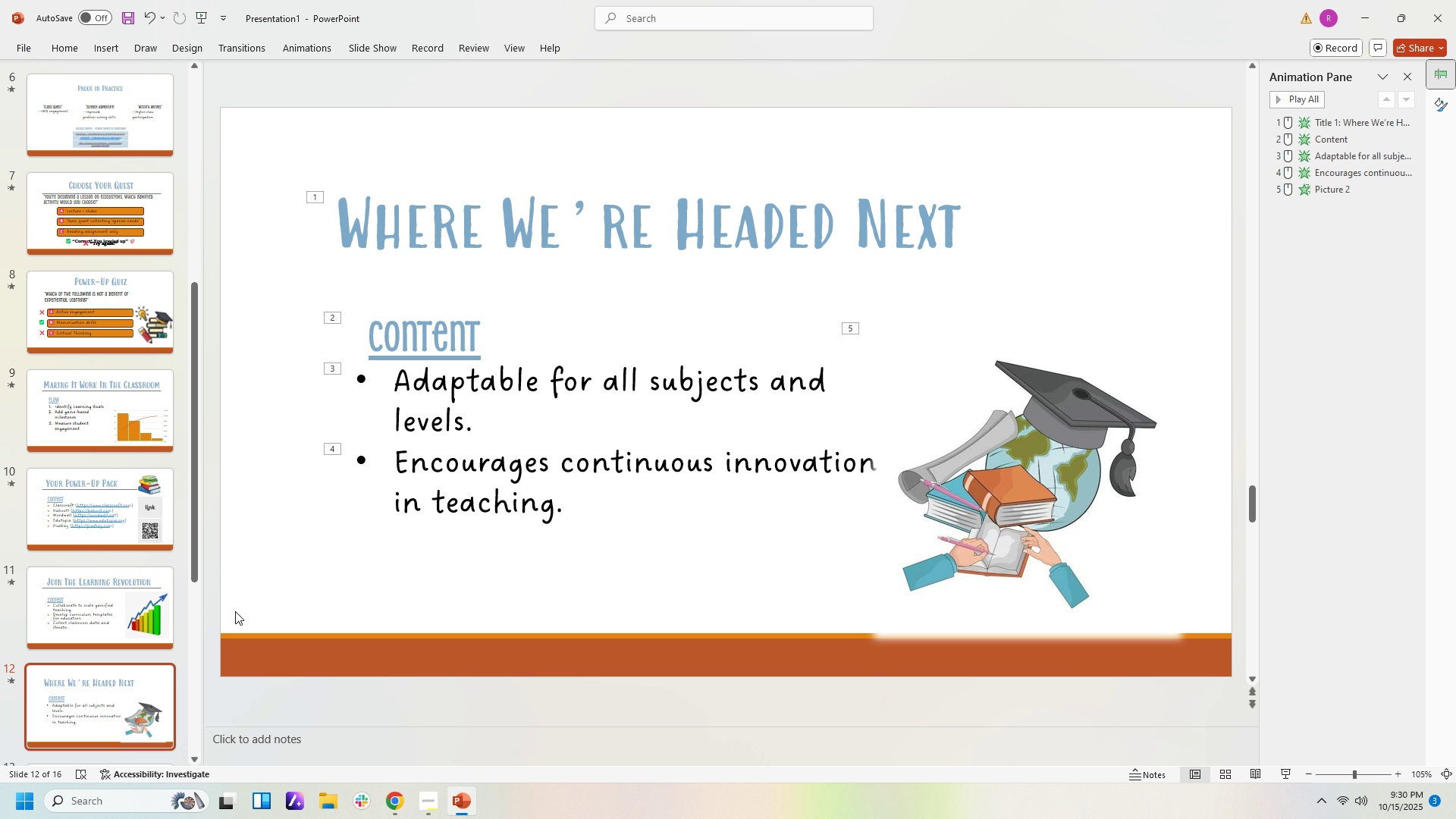 
scroll: coordinate [188, 691], scroll_direction: down, amount: 3.0
 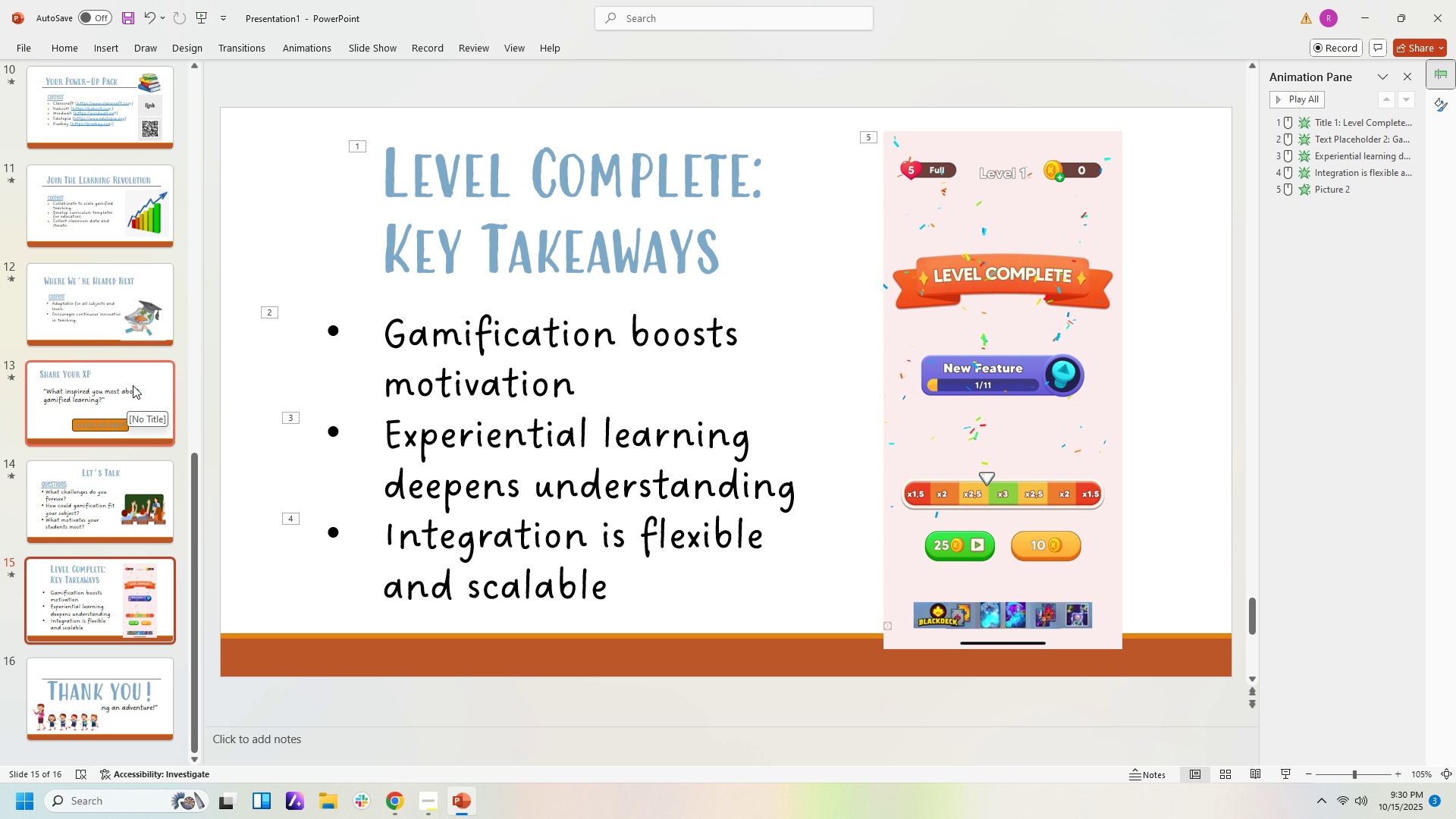 
wait(5.5)
 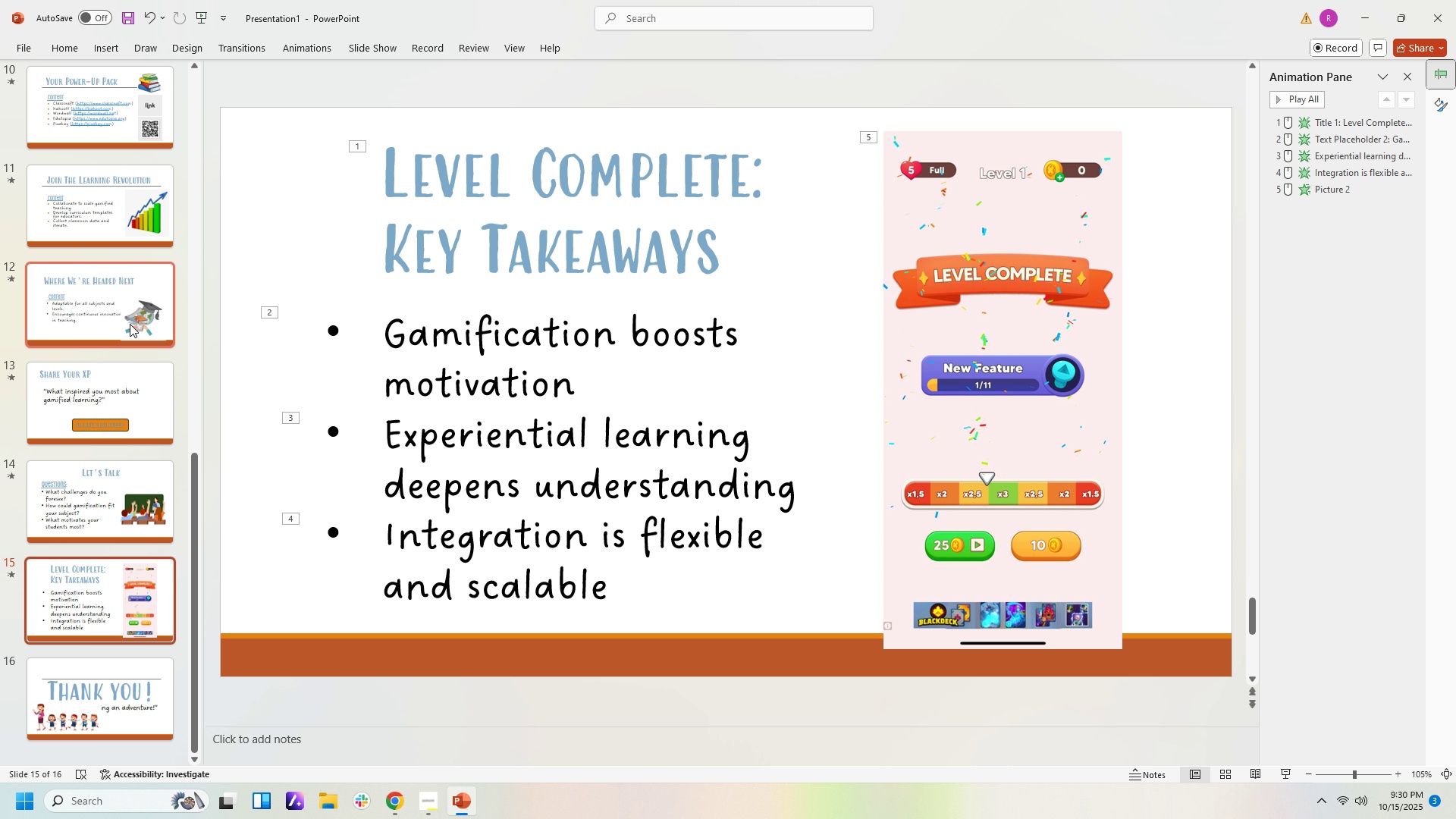 
left_click([133, 385])
 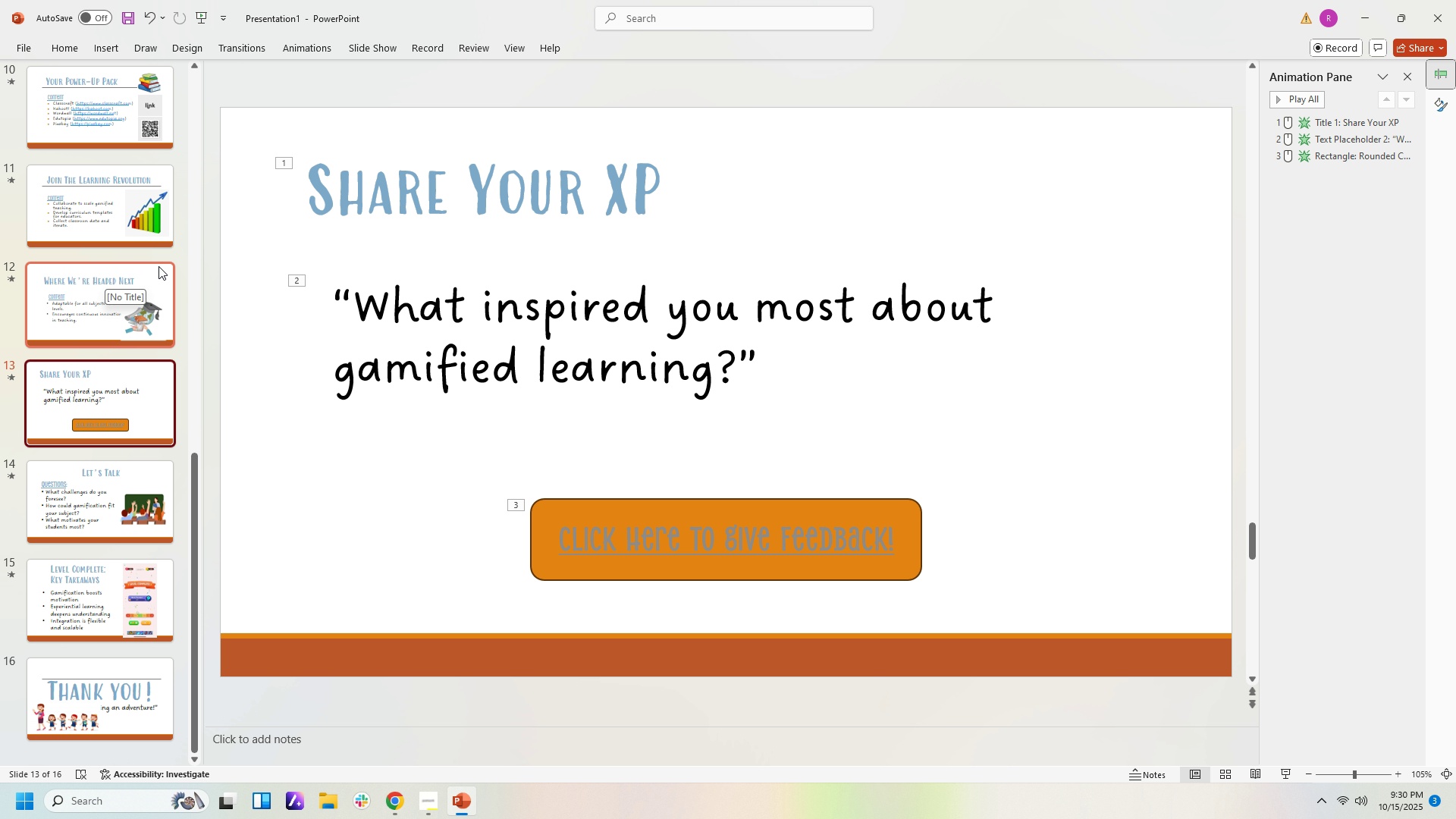 
left_click([130, 502])
 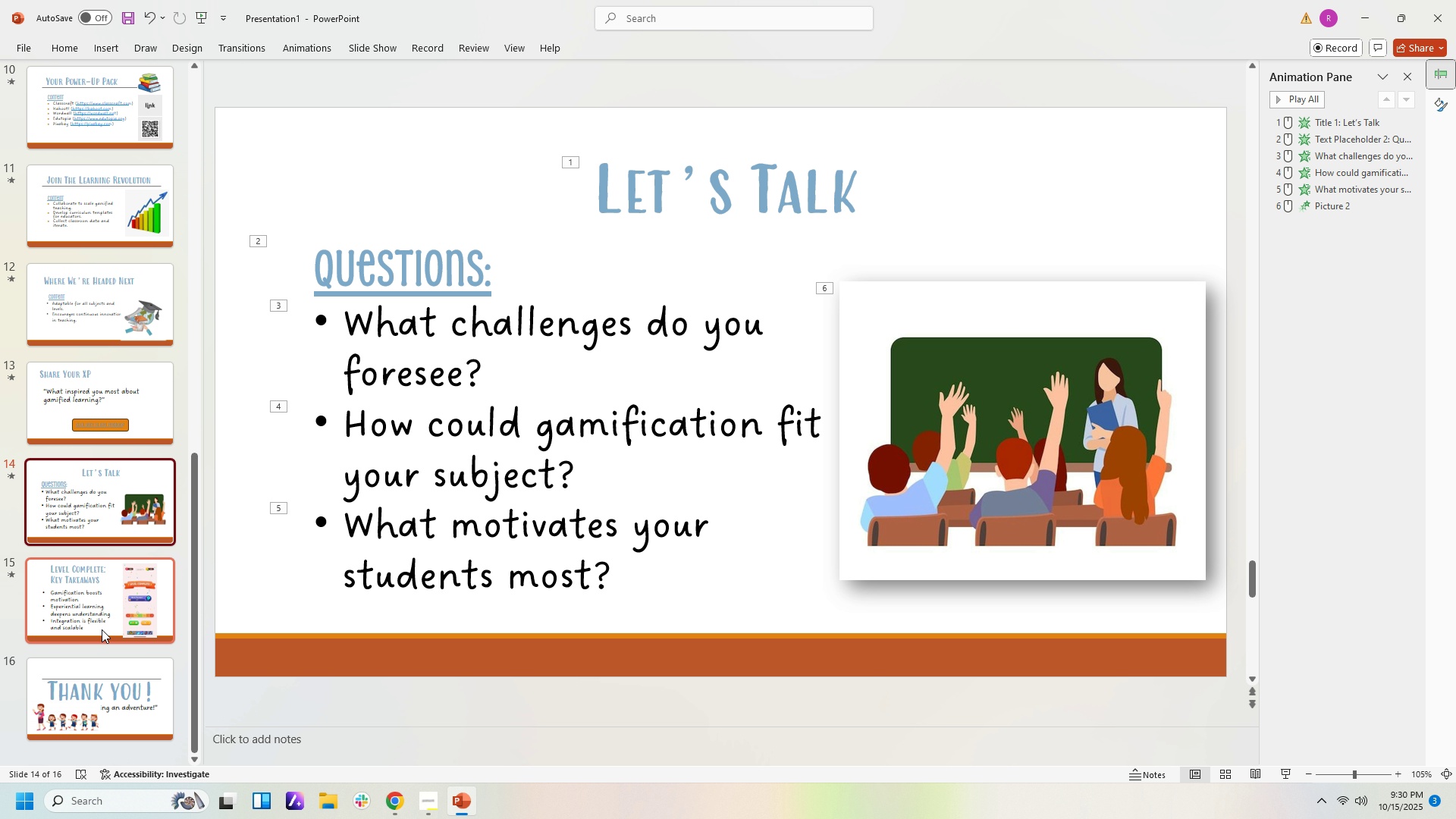 
left_click([102, 629])
 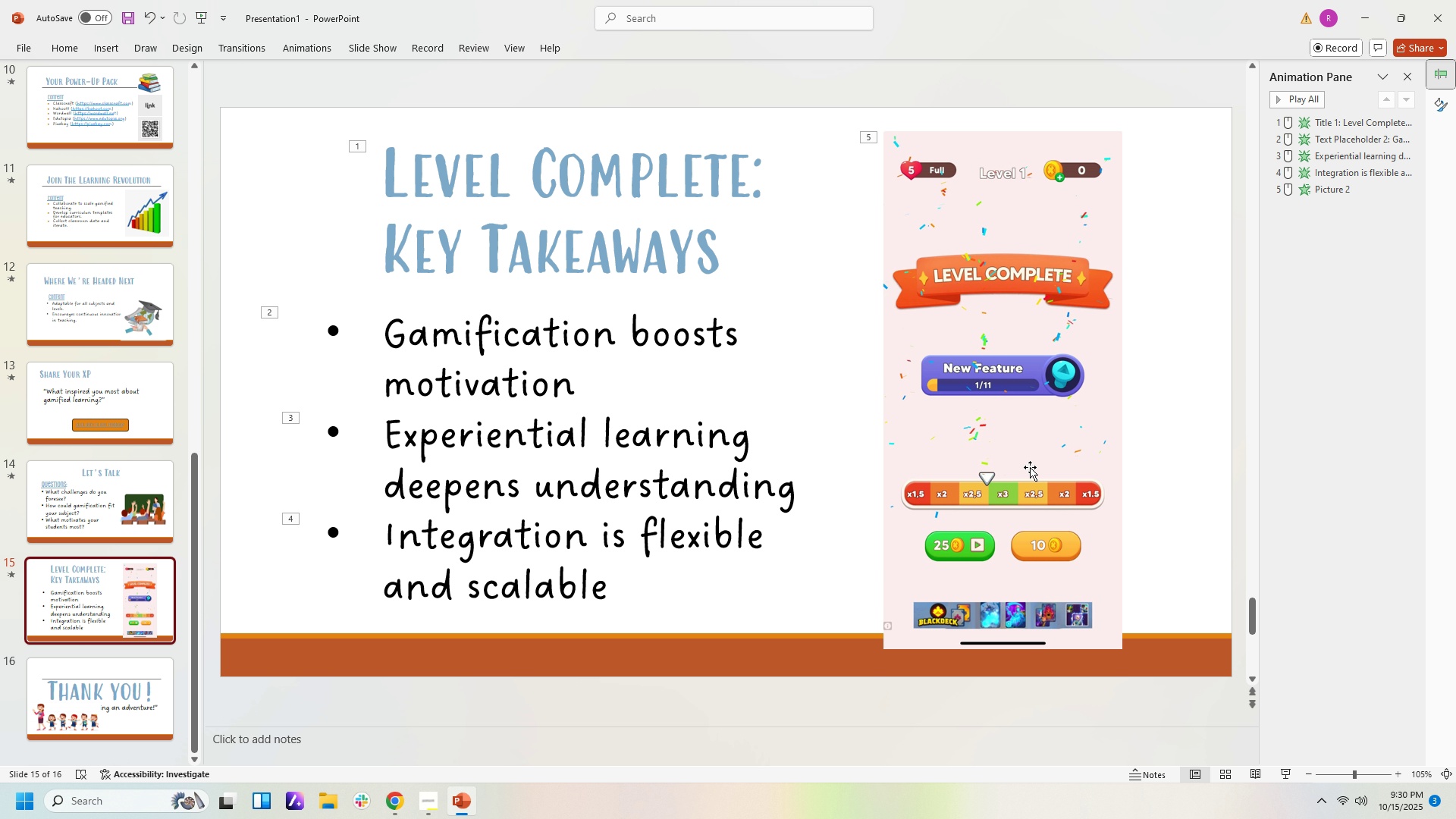 
left_click([1031, 466])
 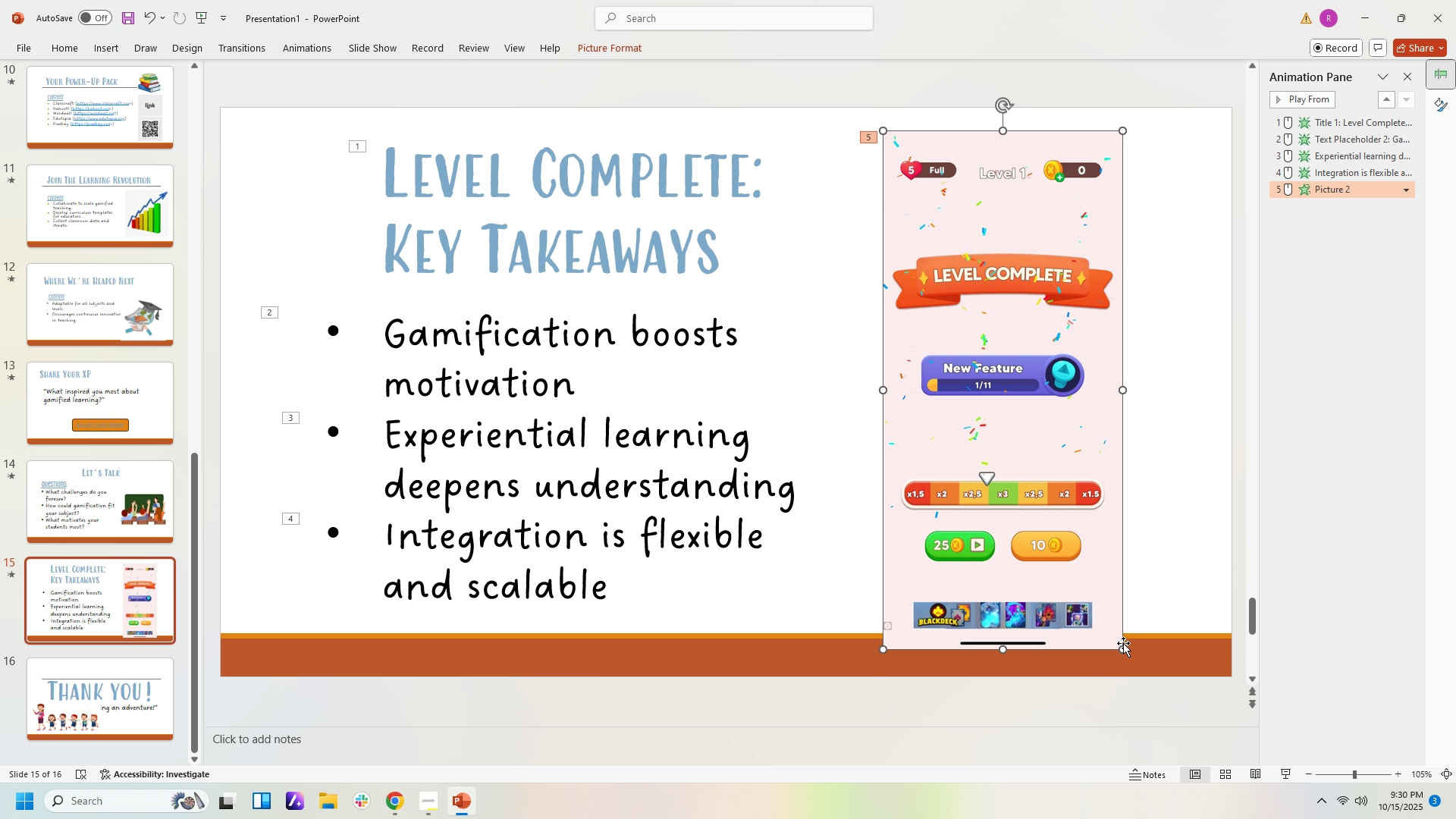 
left_click([1122, 644])
 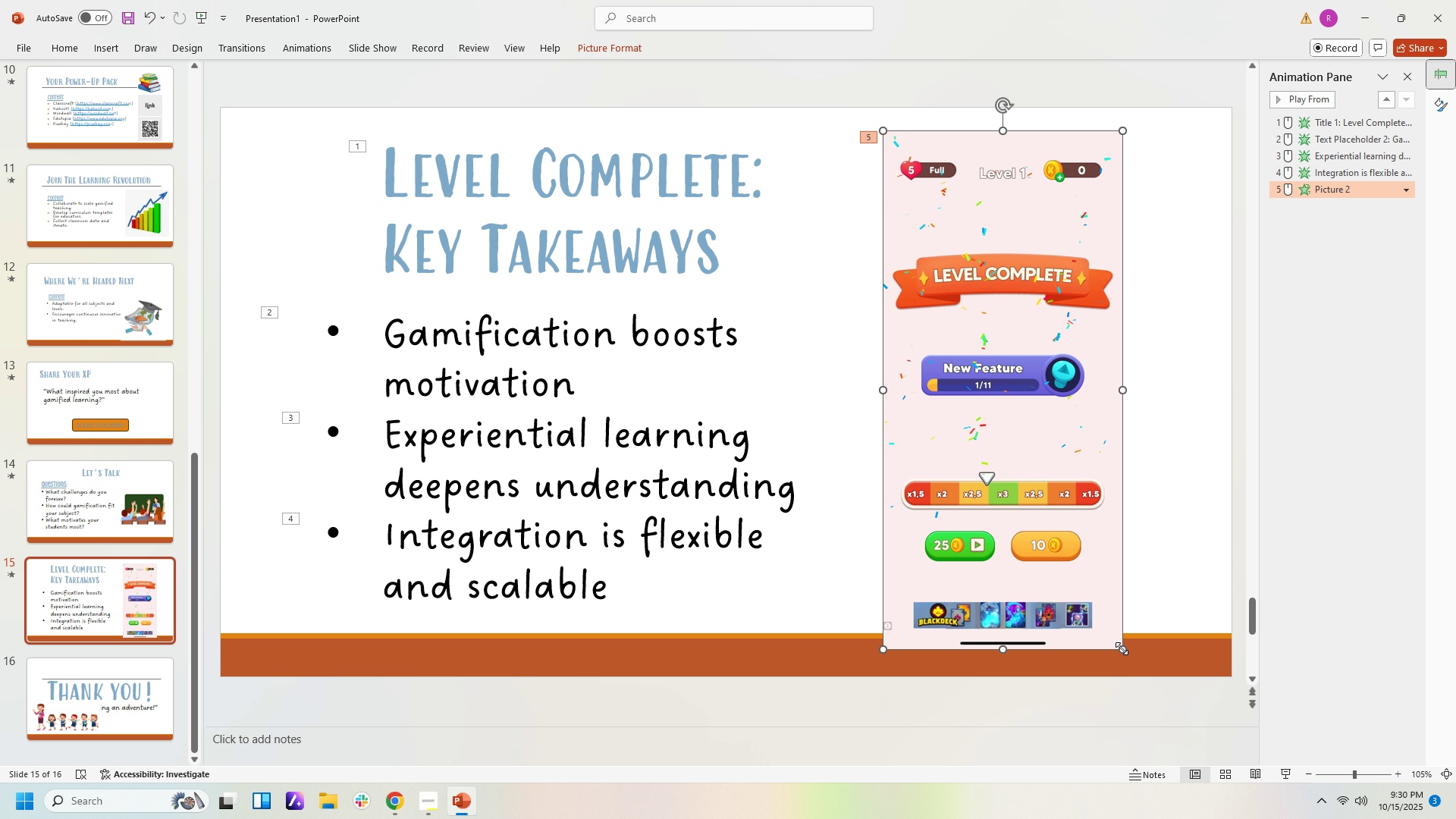 
left_click_drag(start_coordinate=[1122, 648], to_coordinate=[1100, 620])
 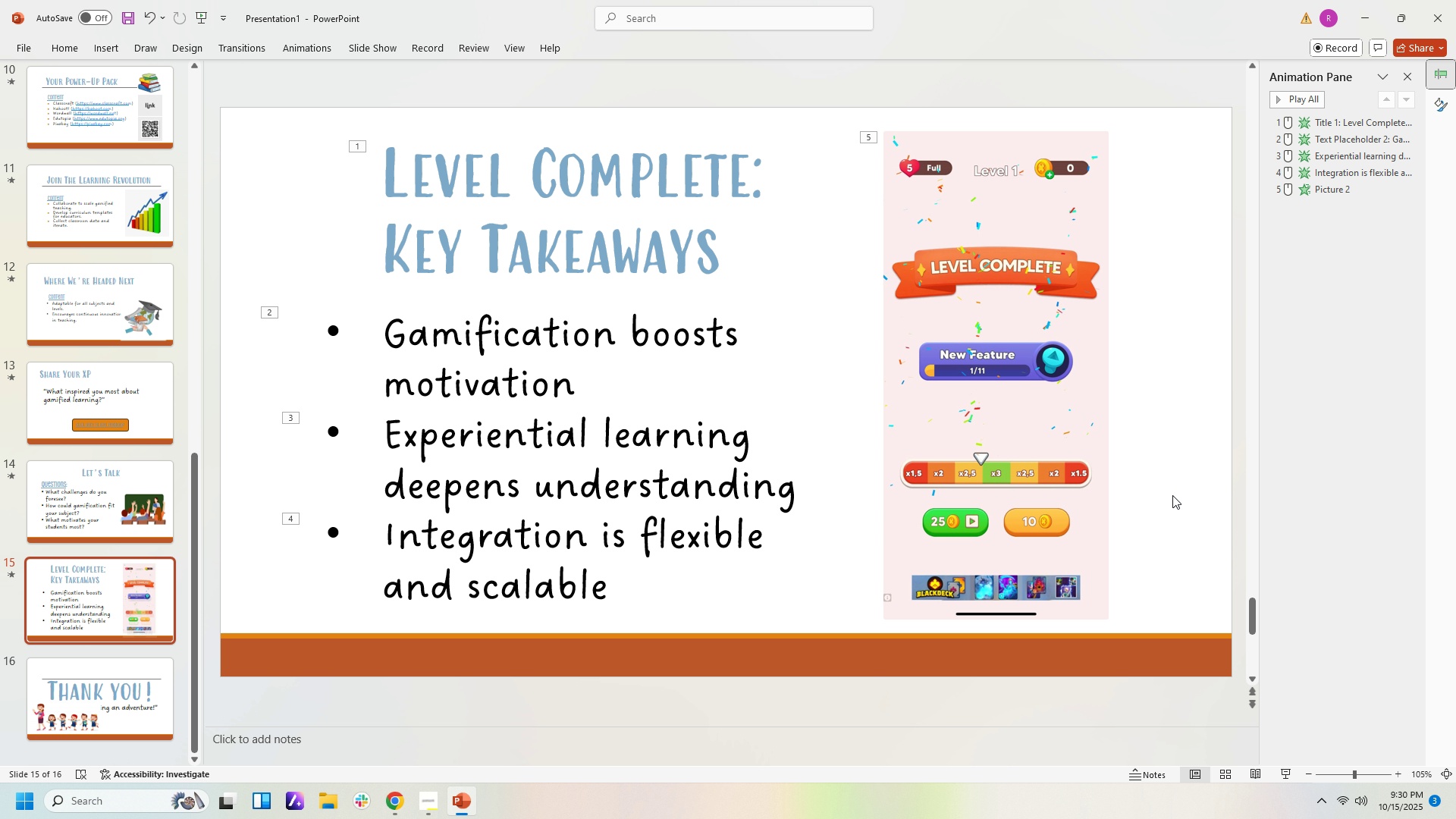 
left_click([1172, 495])
 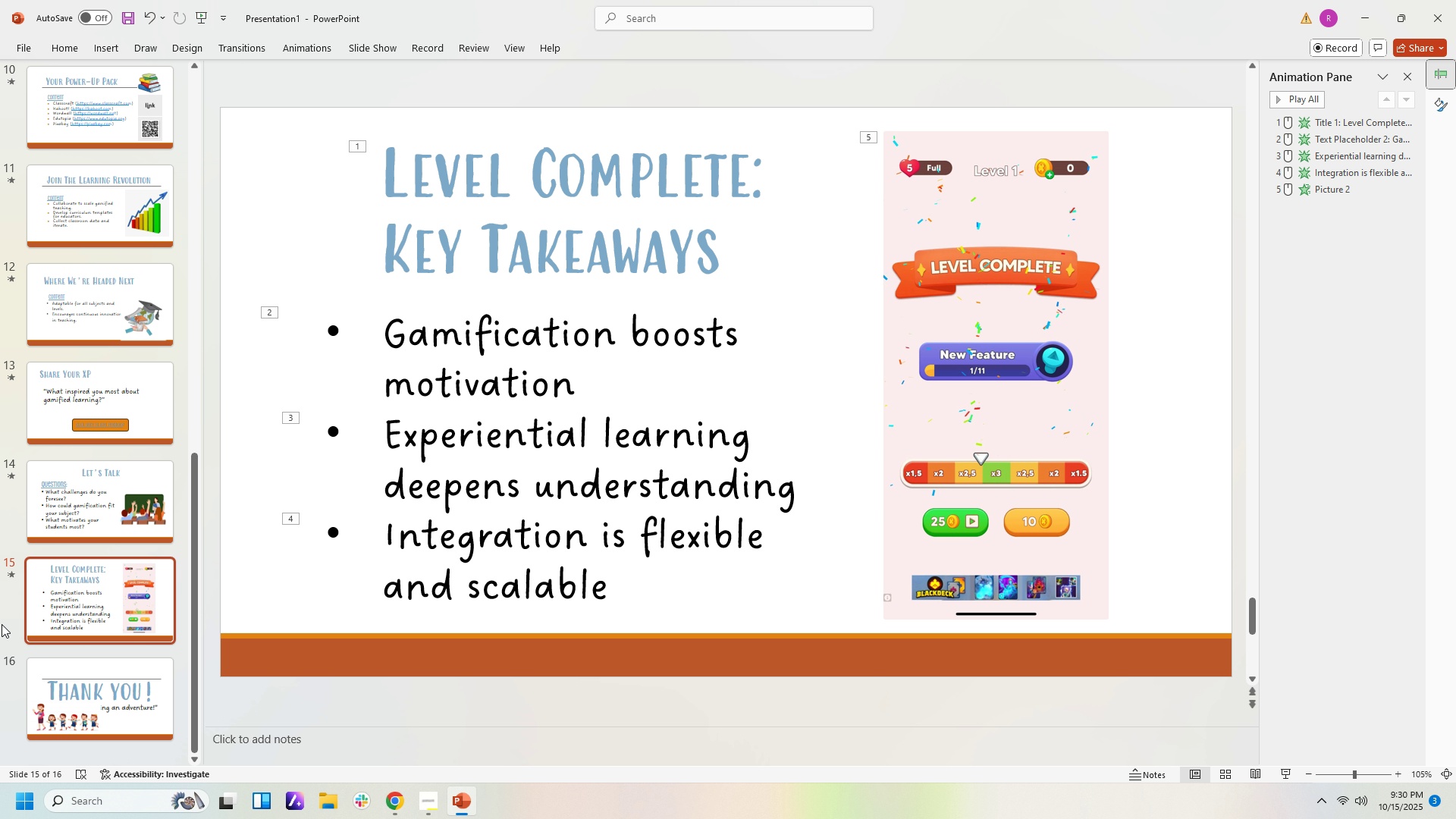 
left_click([54, 684])
 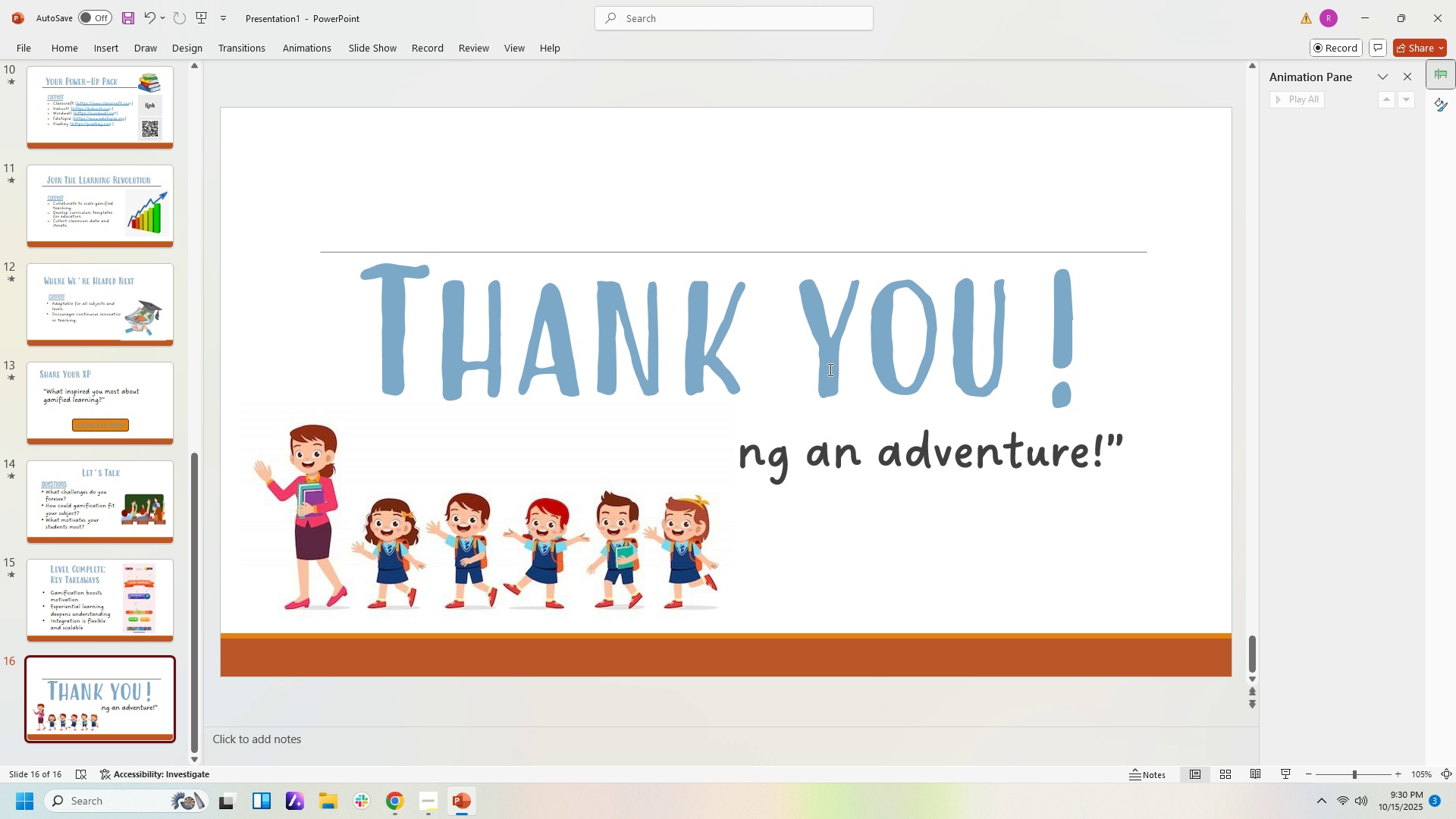 
left_click([855, 462])
 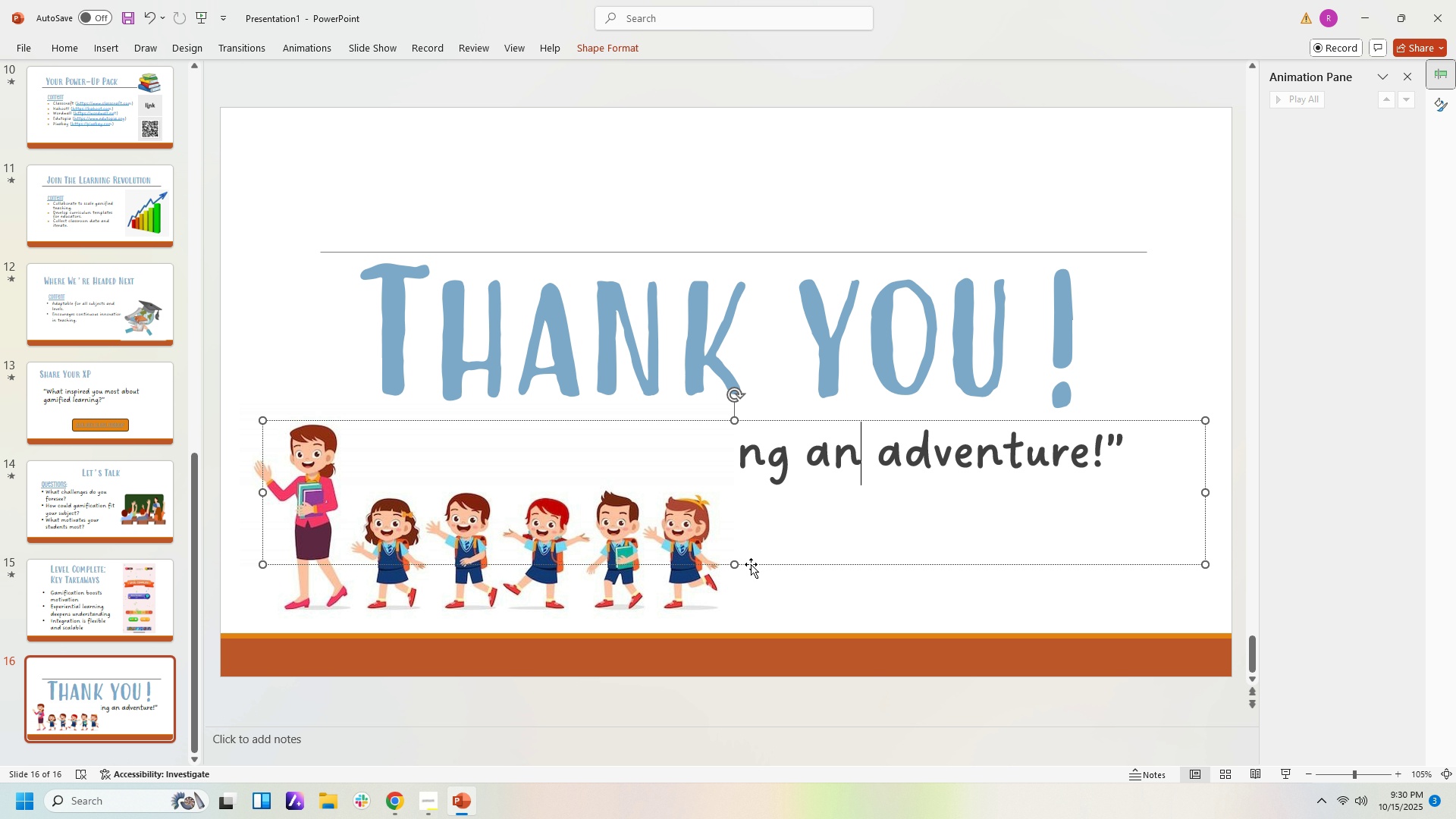 
left_click_drag(start_coordinate=[733, 564], to_coordinate=[737, 505])
 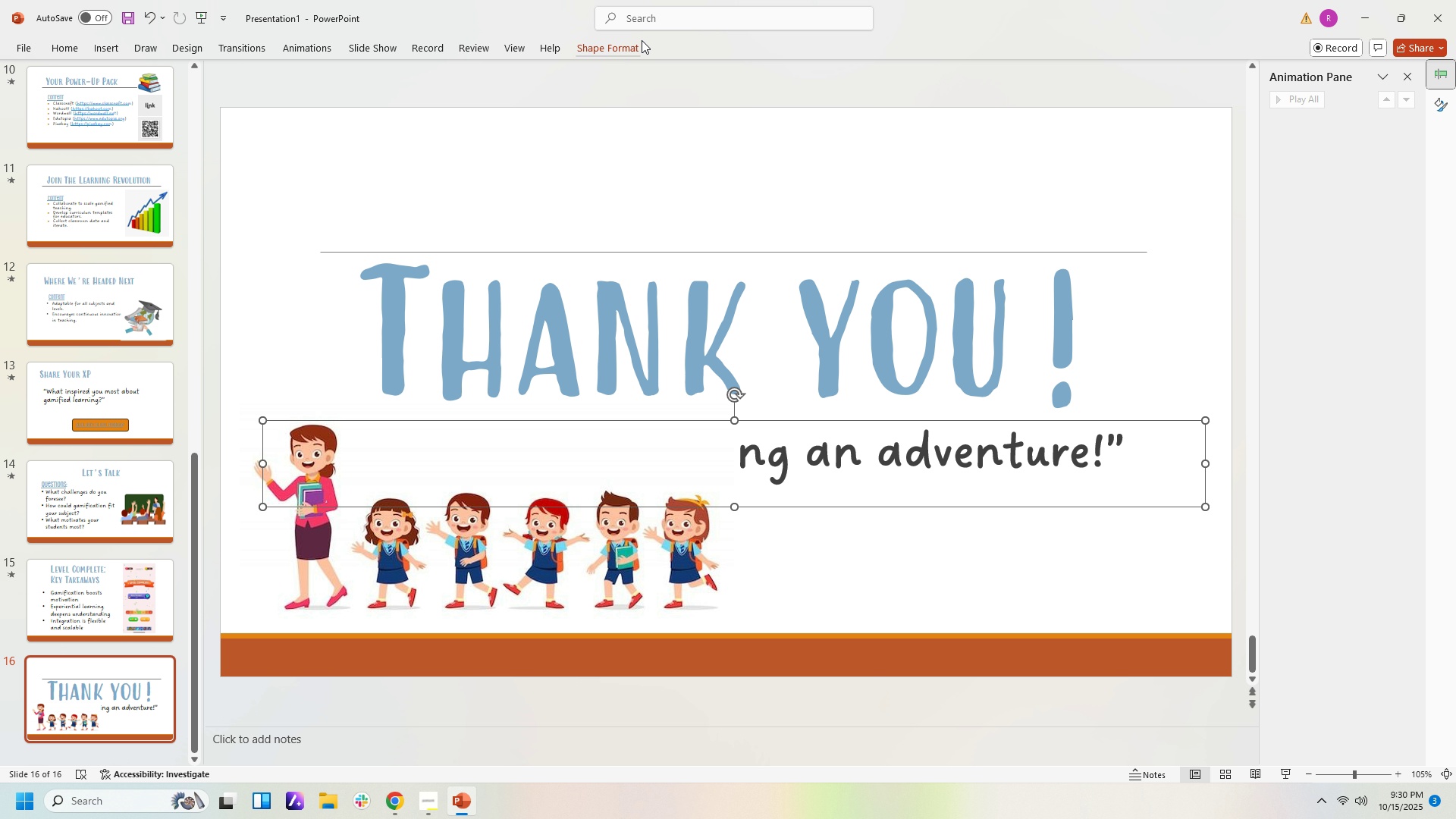 
left_click([626, 40])
 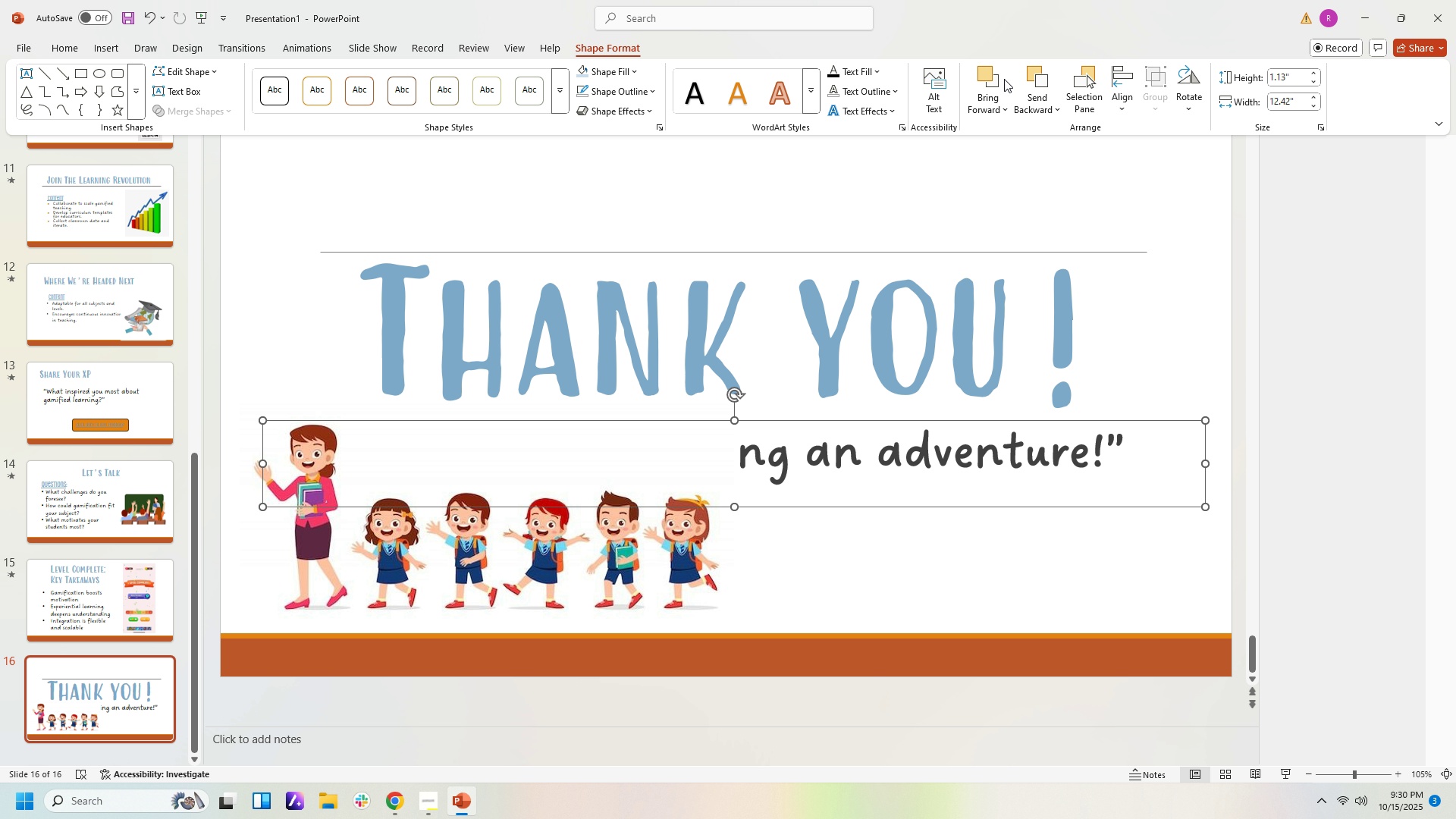 
left_click([999, 79])
 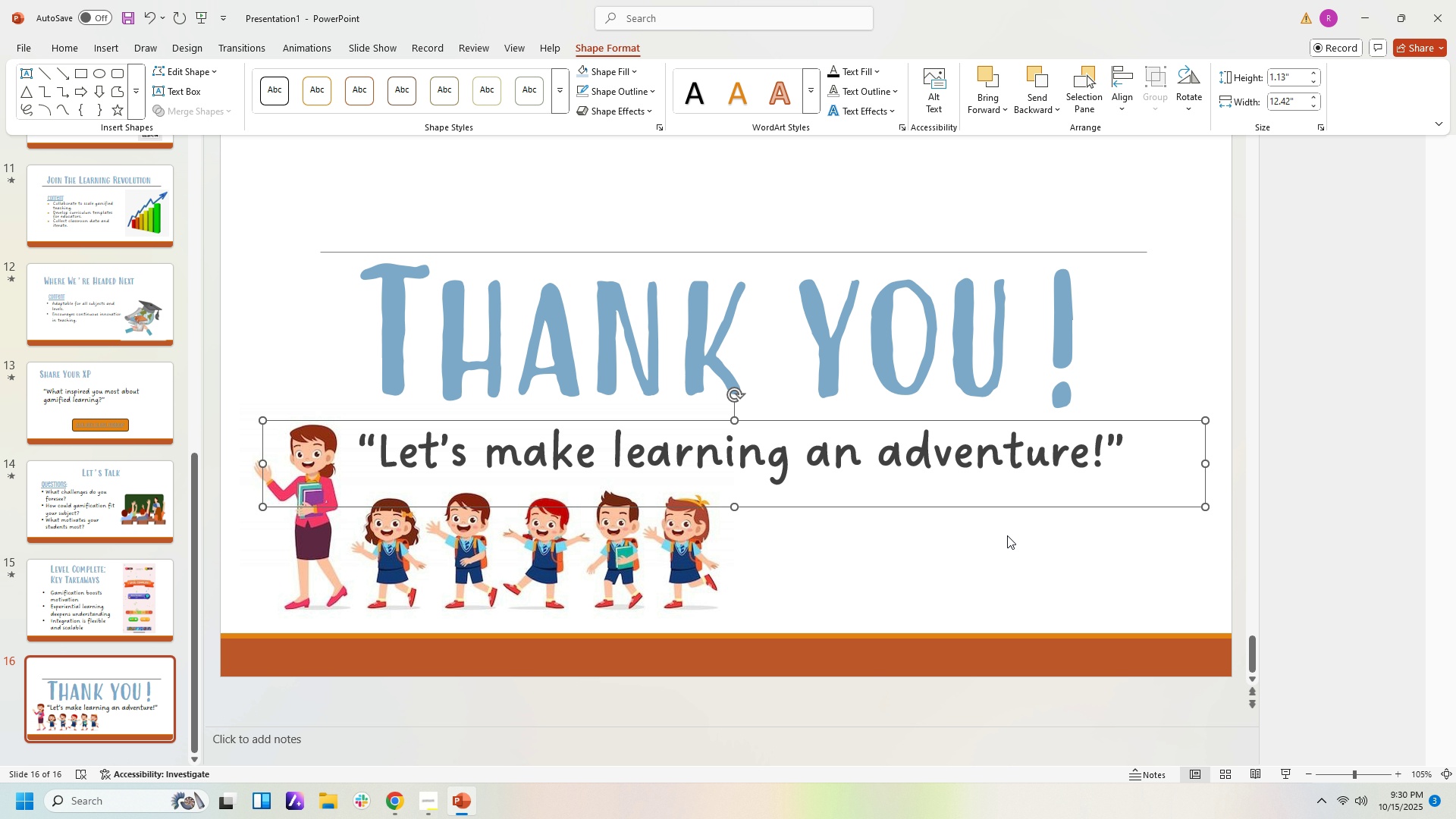 
left_click([1000, 563])
 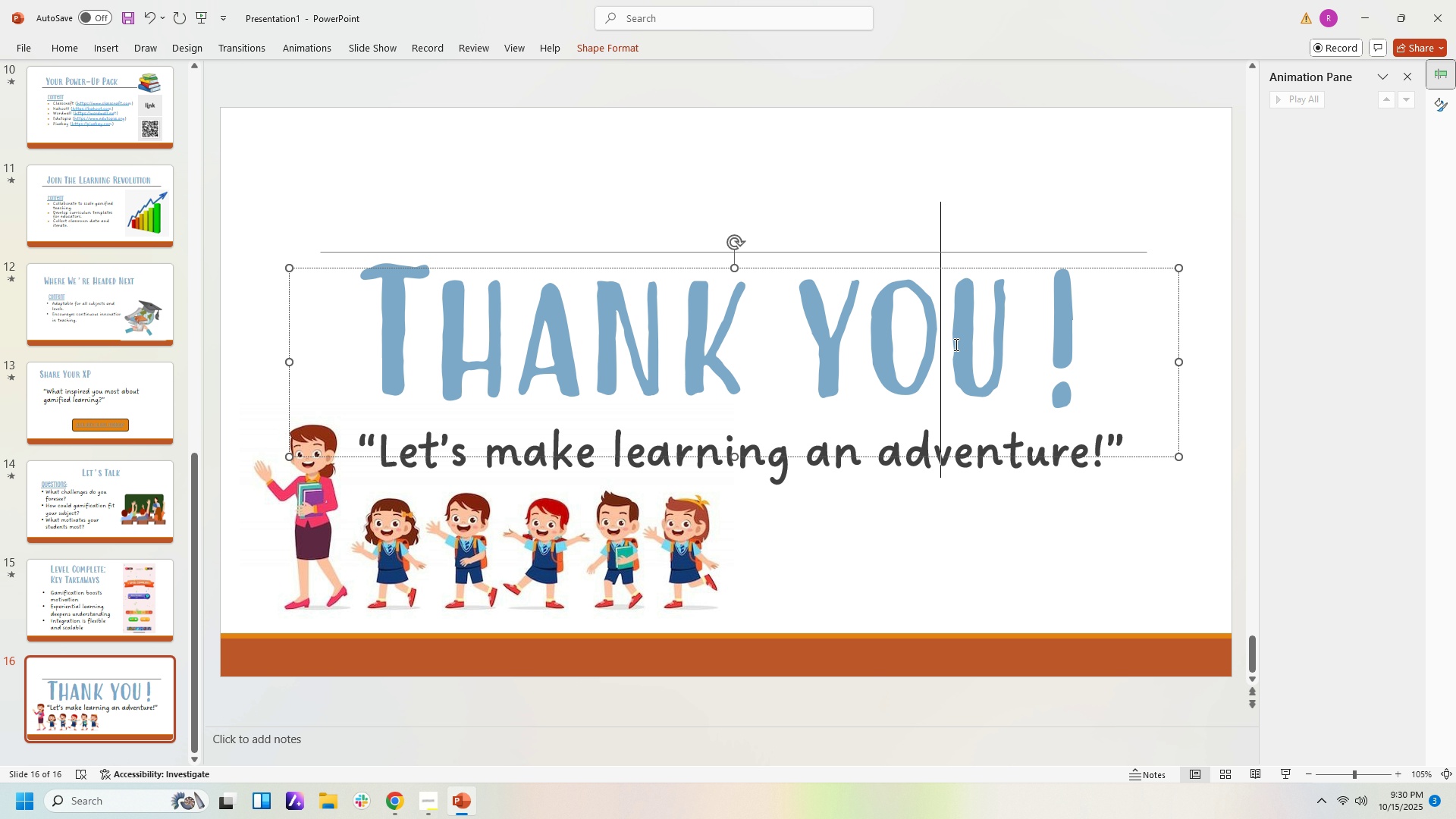 
left_click([955, 344])
 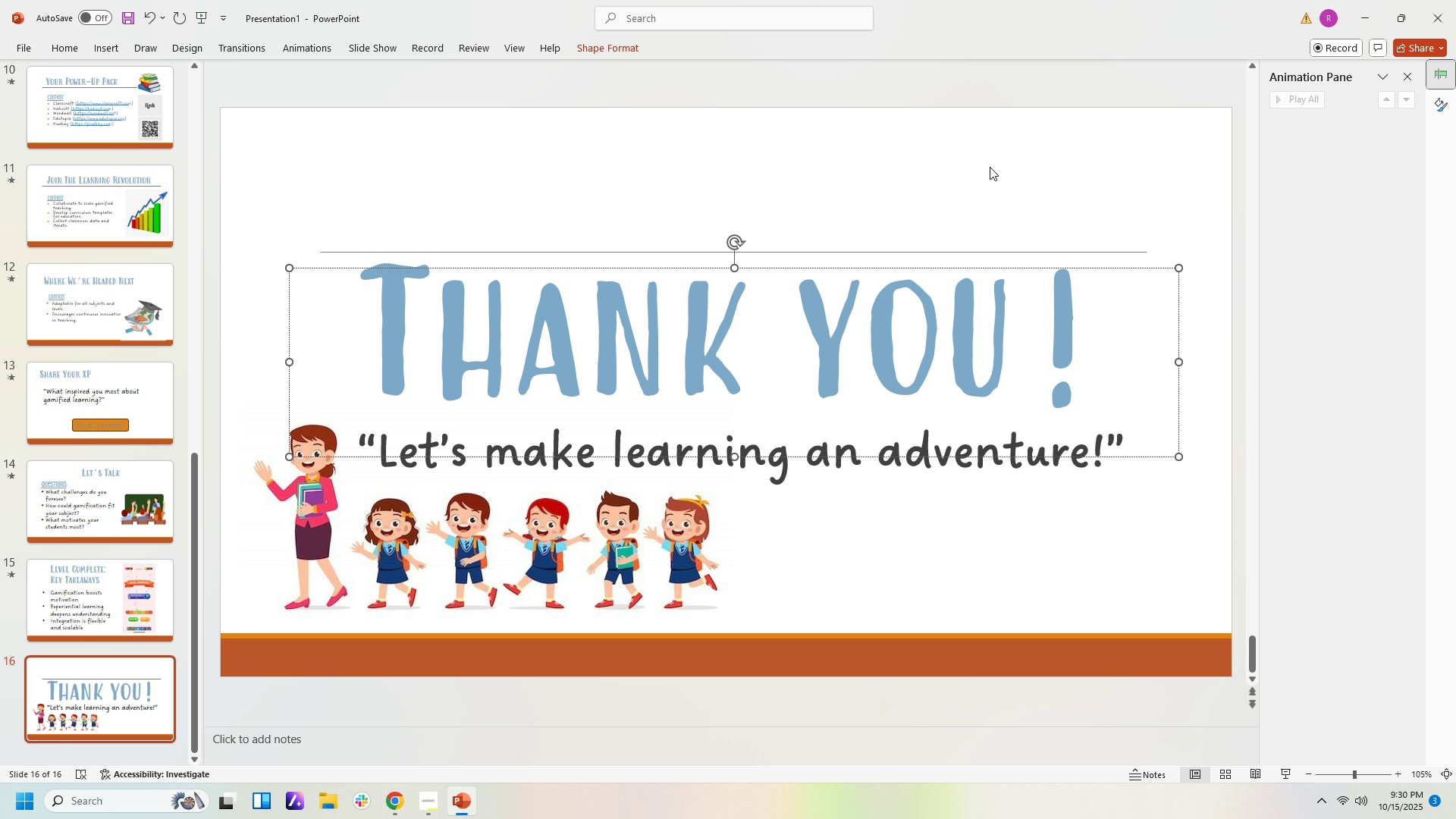 
left_click([990, 167])